 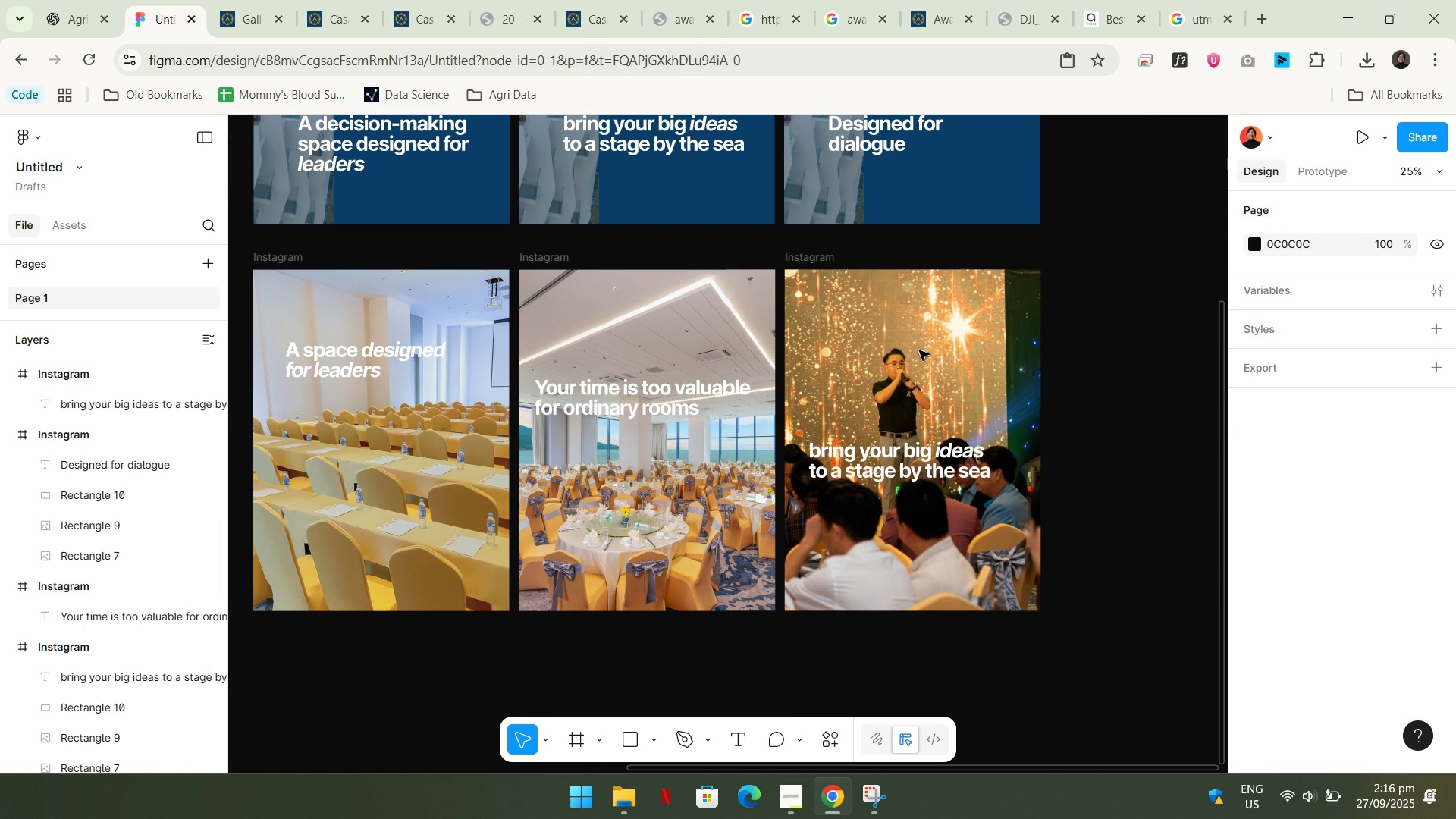 
double_click([805, 245])
 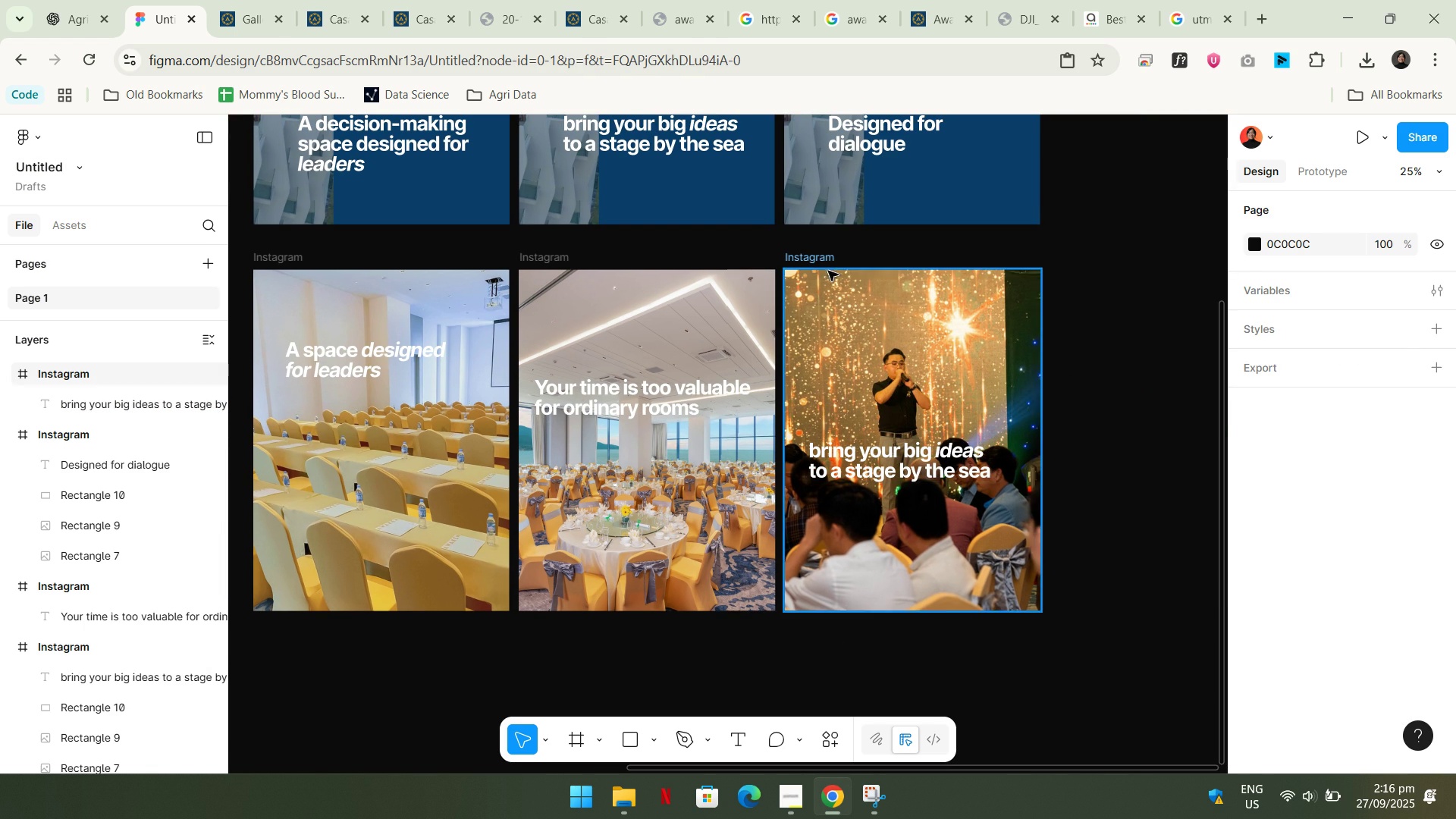 
left_click([828, 271])
 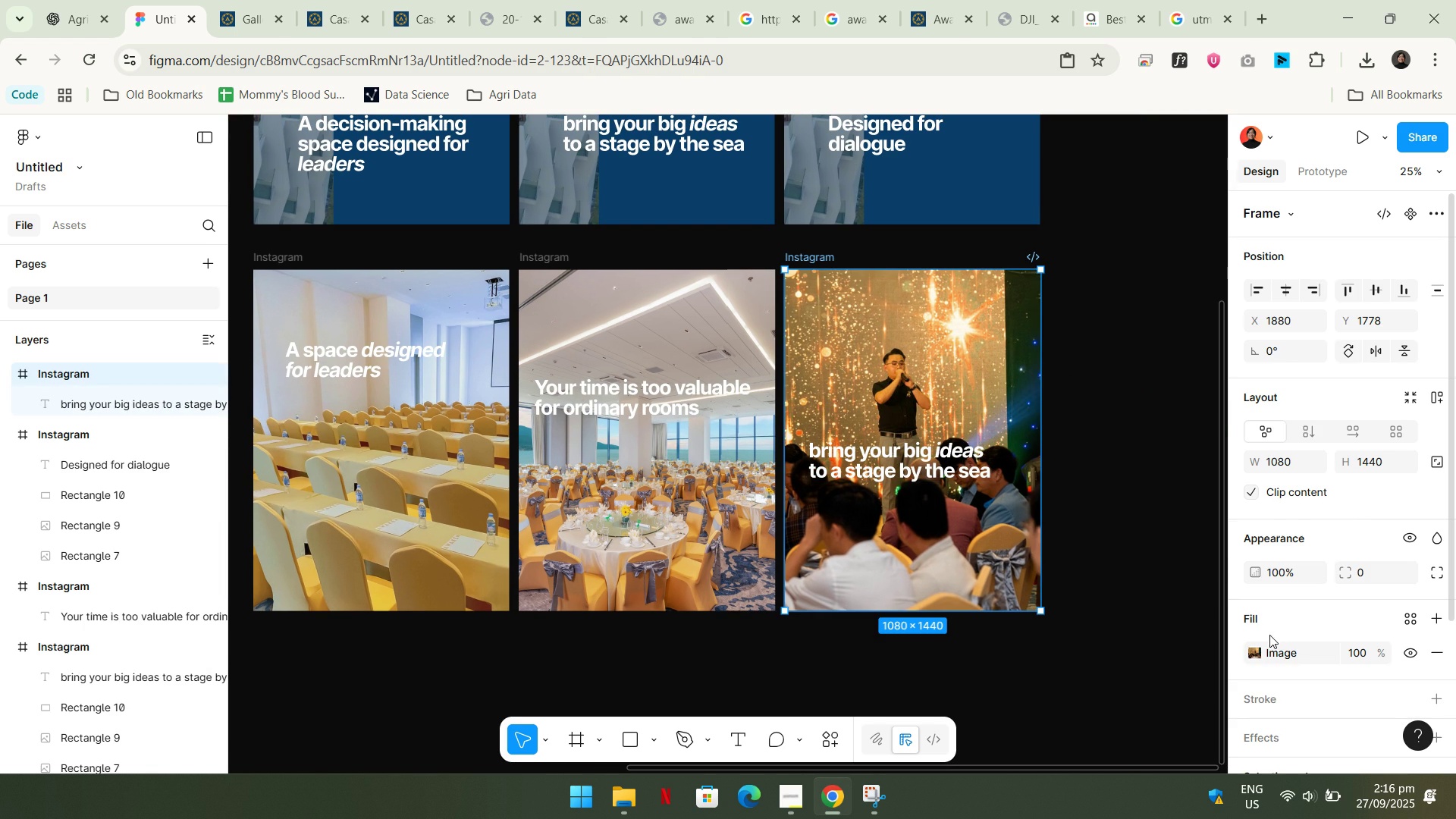 
left_click([1271, 649])
 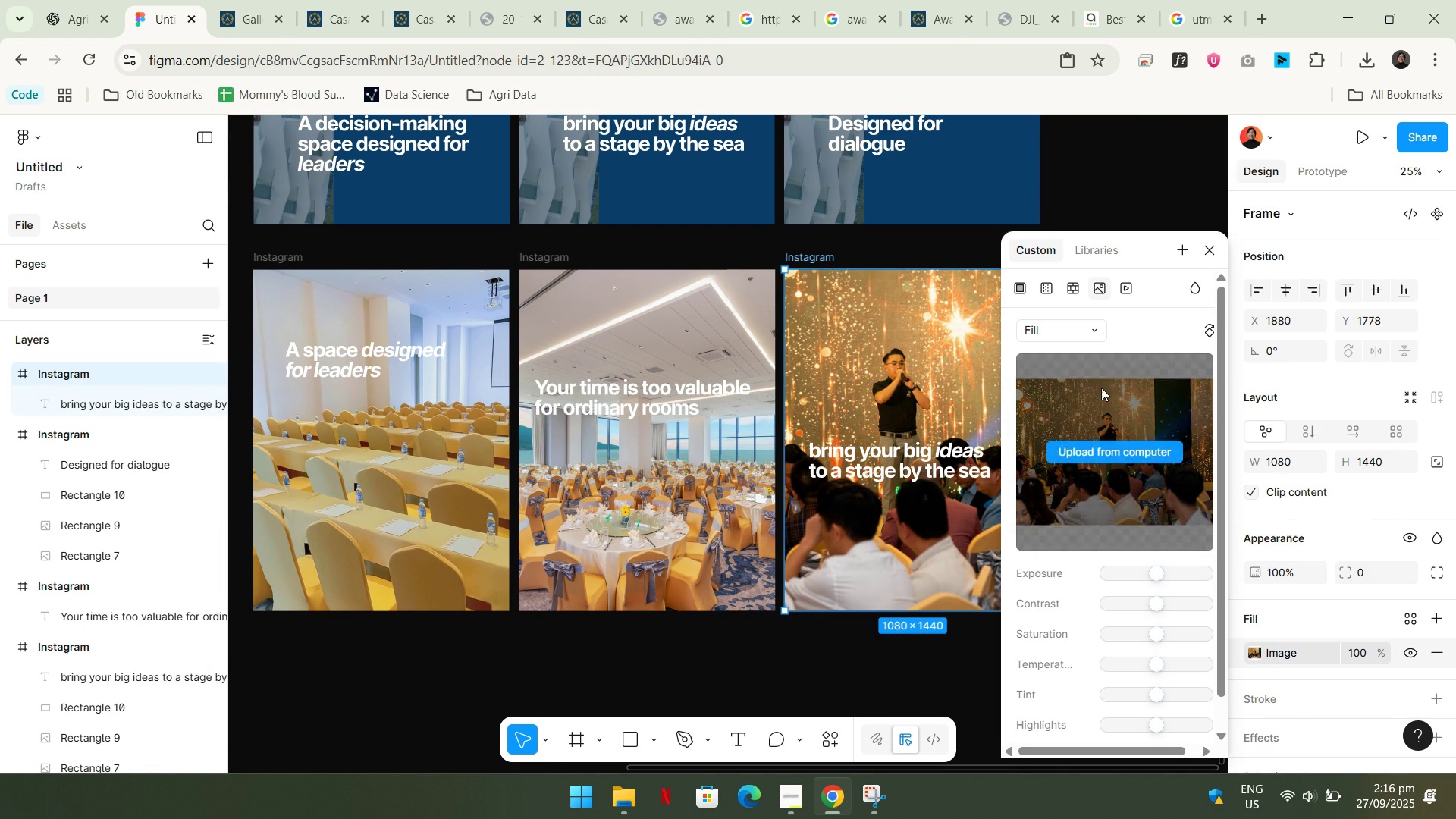 
left_click([1059, 326])
 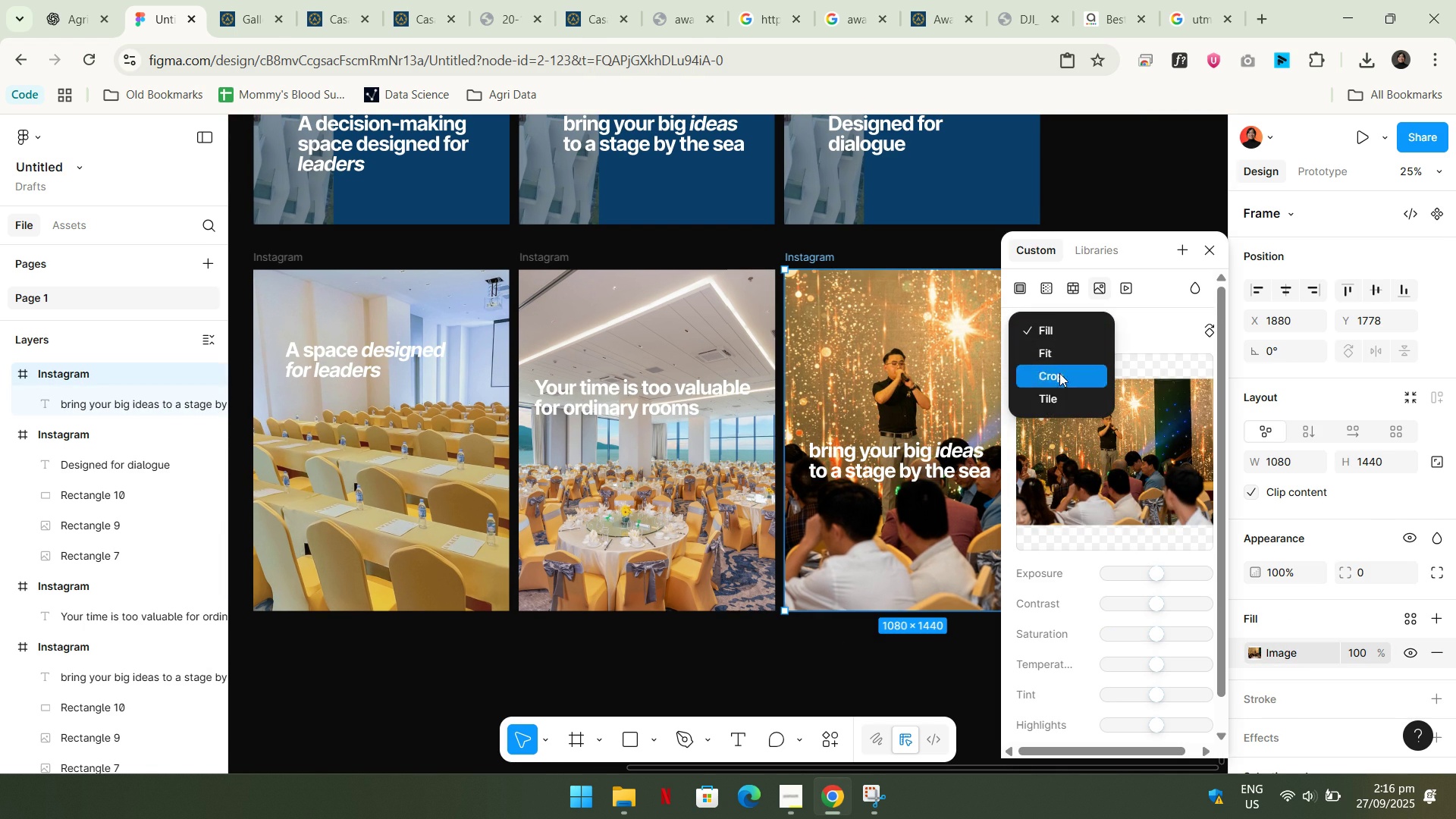 
left_click([1059, 373])